 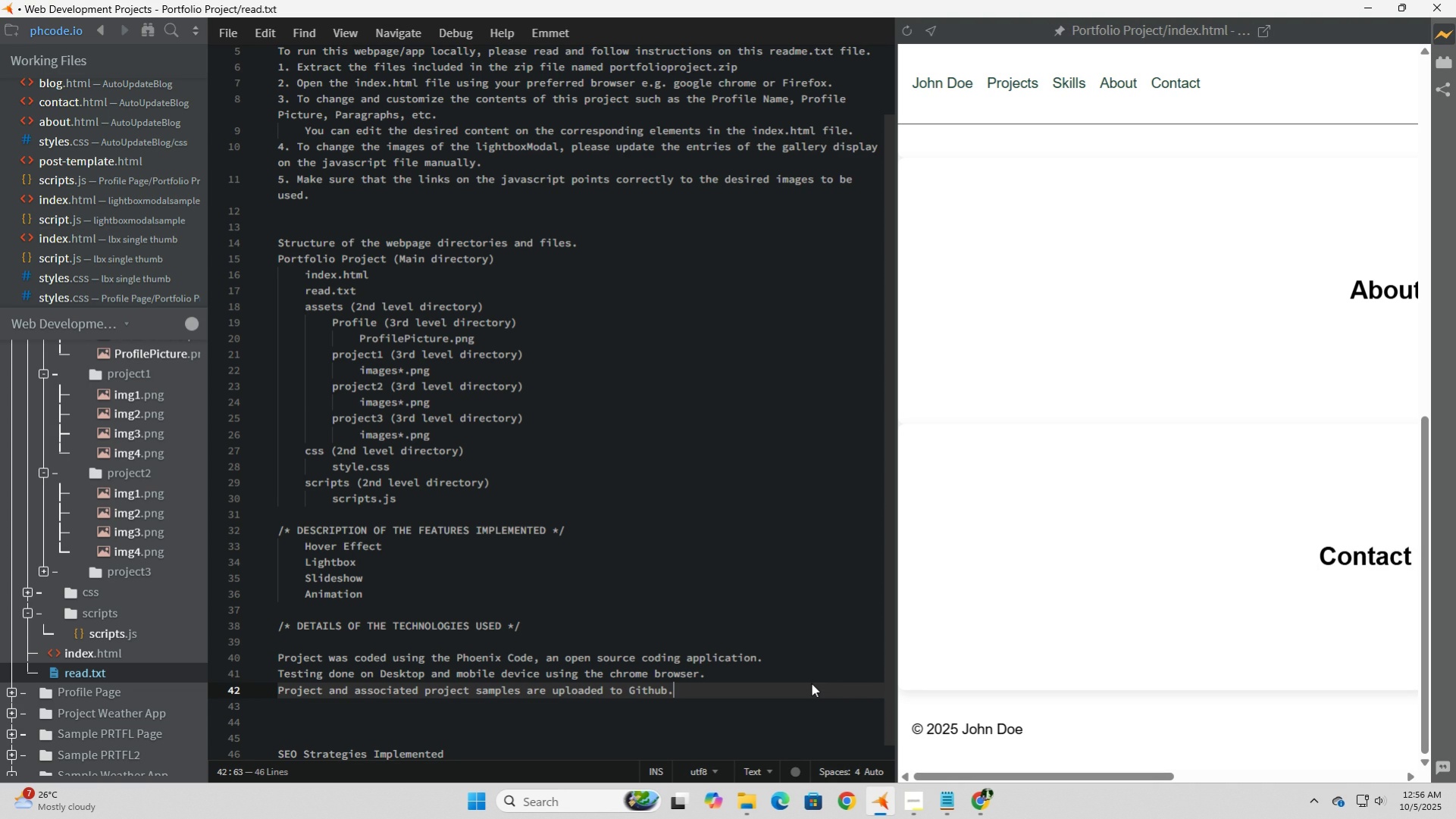 
scroll: coordinate [787, 693], scroll_direction: down, amount: 4.0
 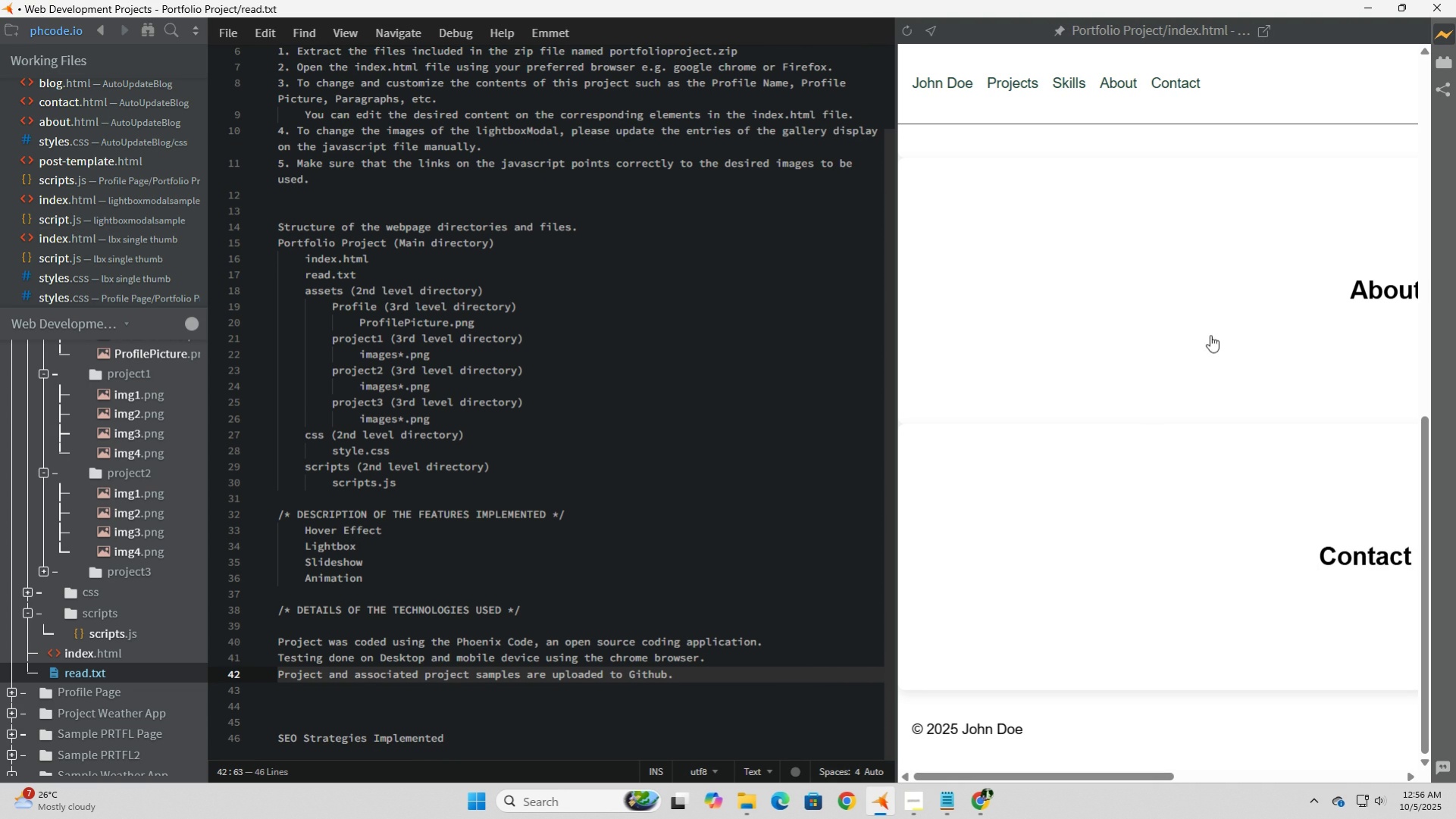 
scroll: coordinate [1232, 320], scroll_direction: up, amount: 8.0
 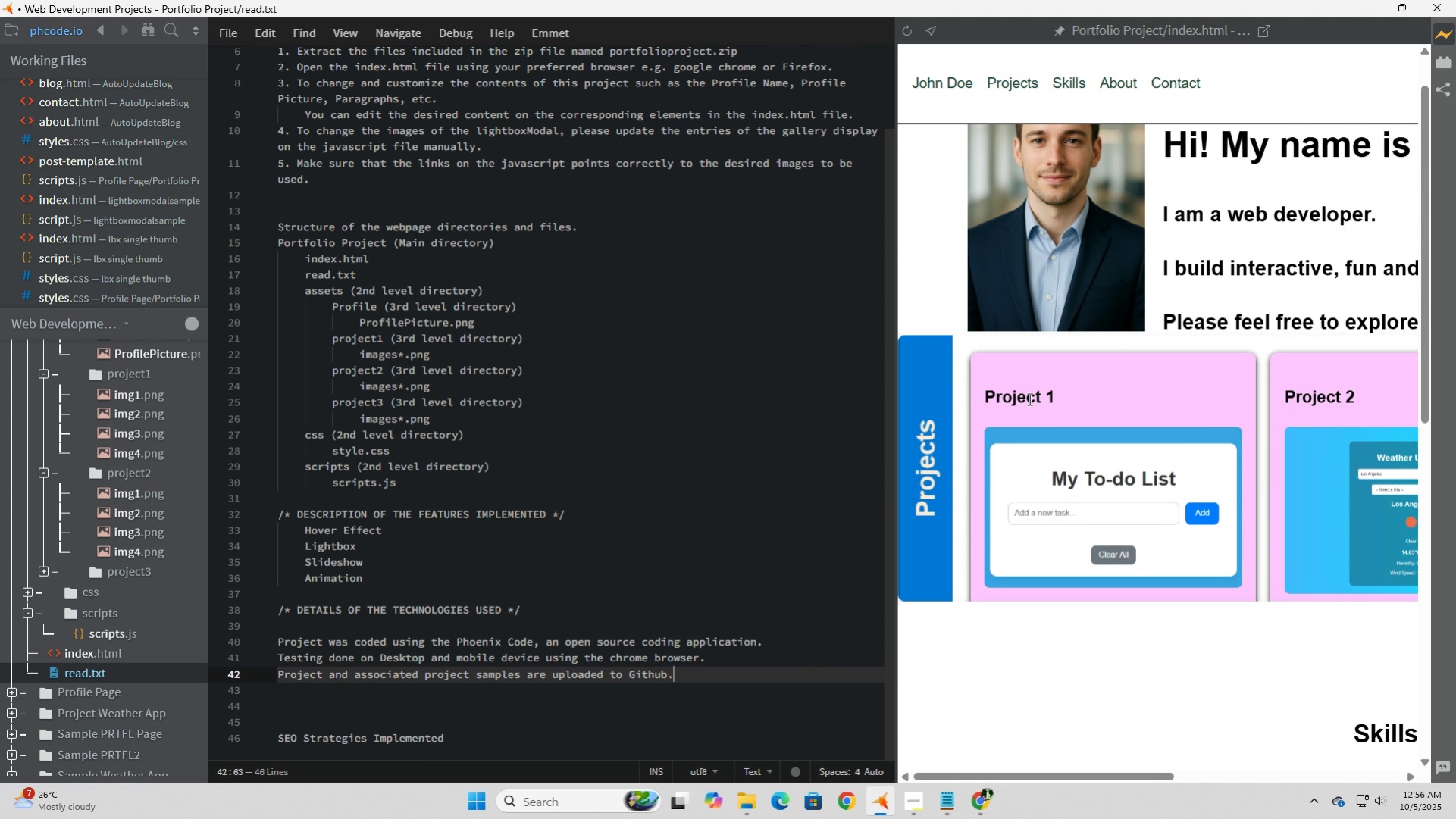 
wait(5.51)
 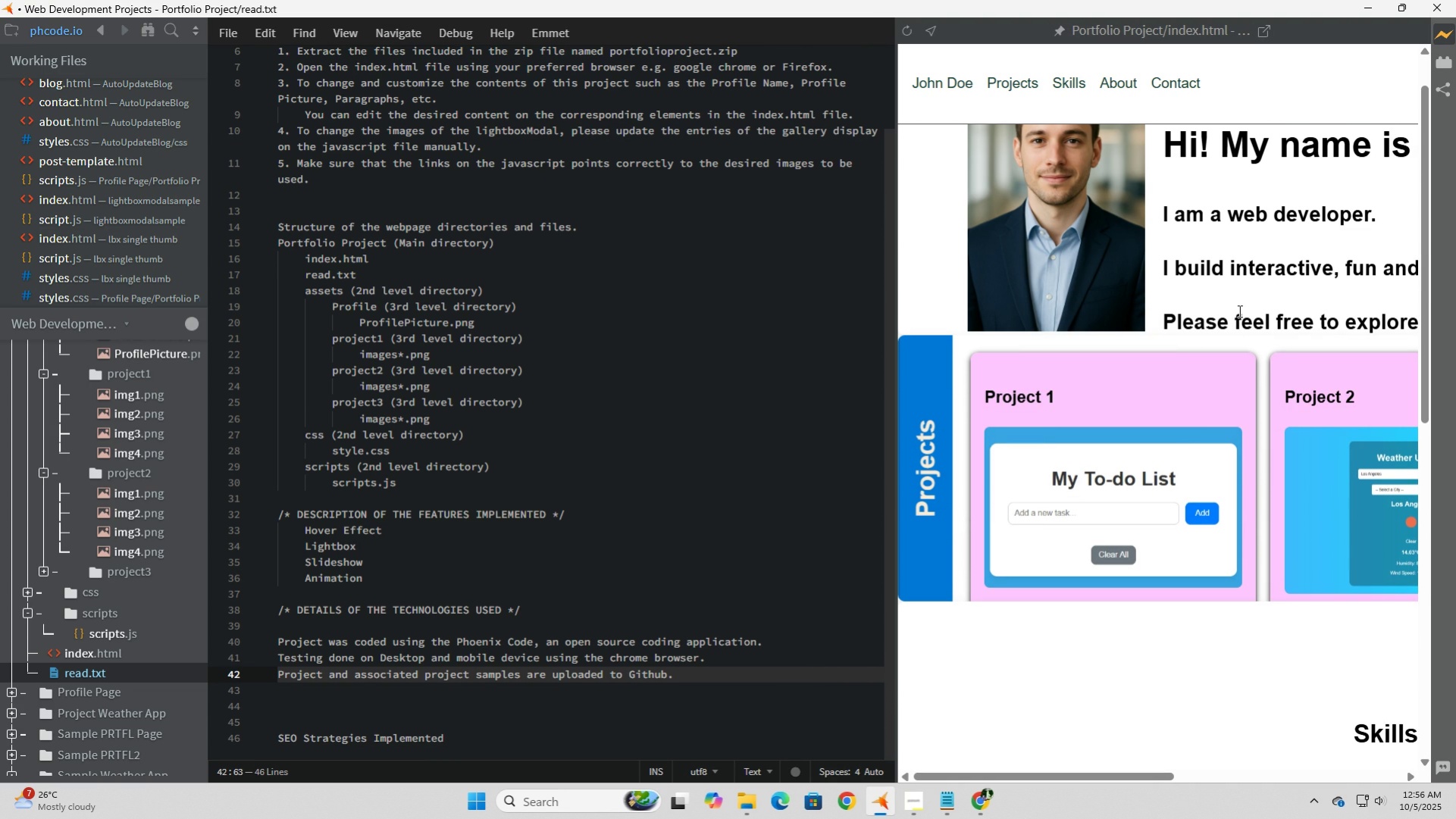 
scroll: coordinate [1101, 312], scroll_direction: up, amount: 4.0
 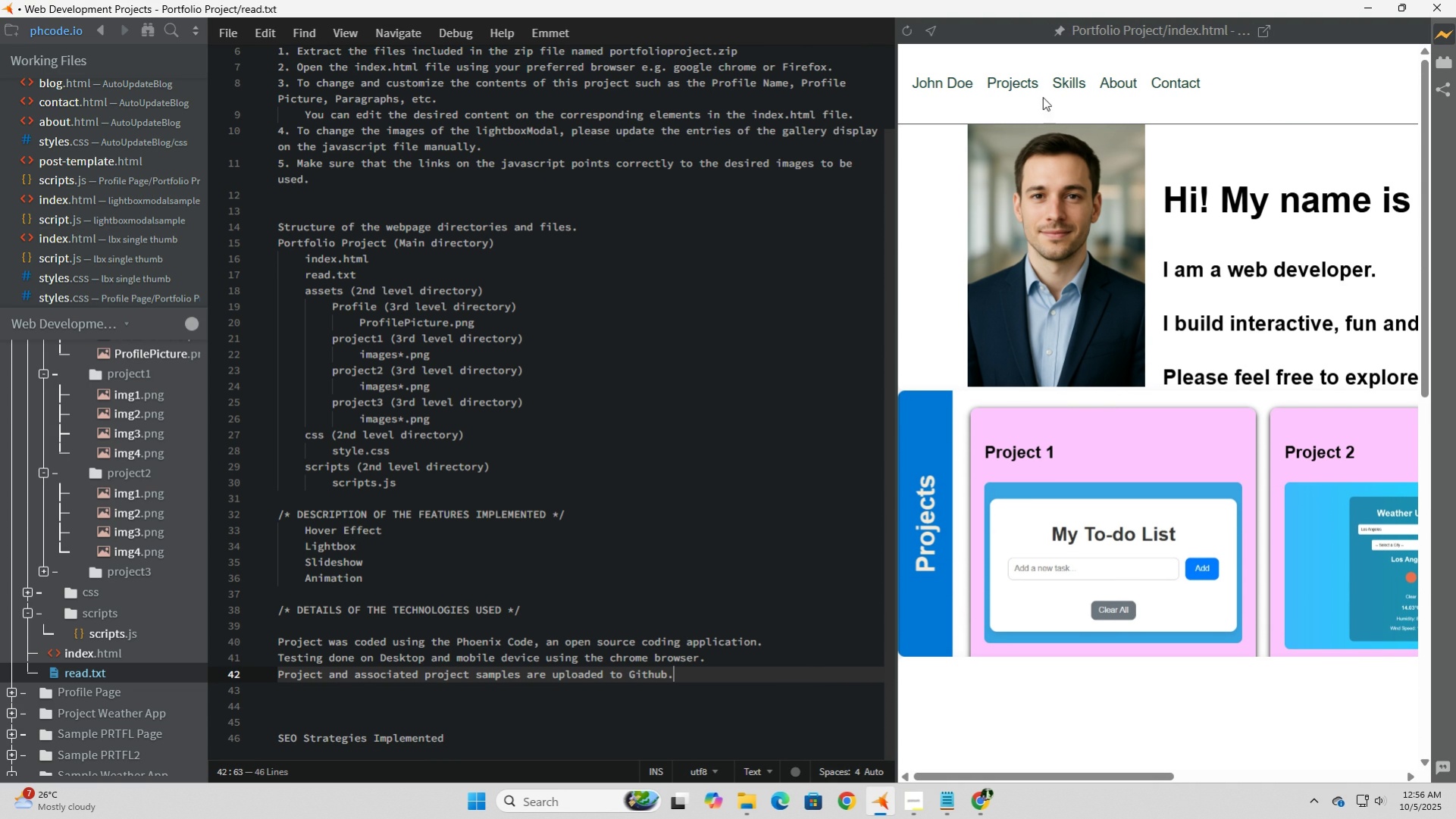 
left_click([1025, 86])
 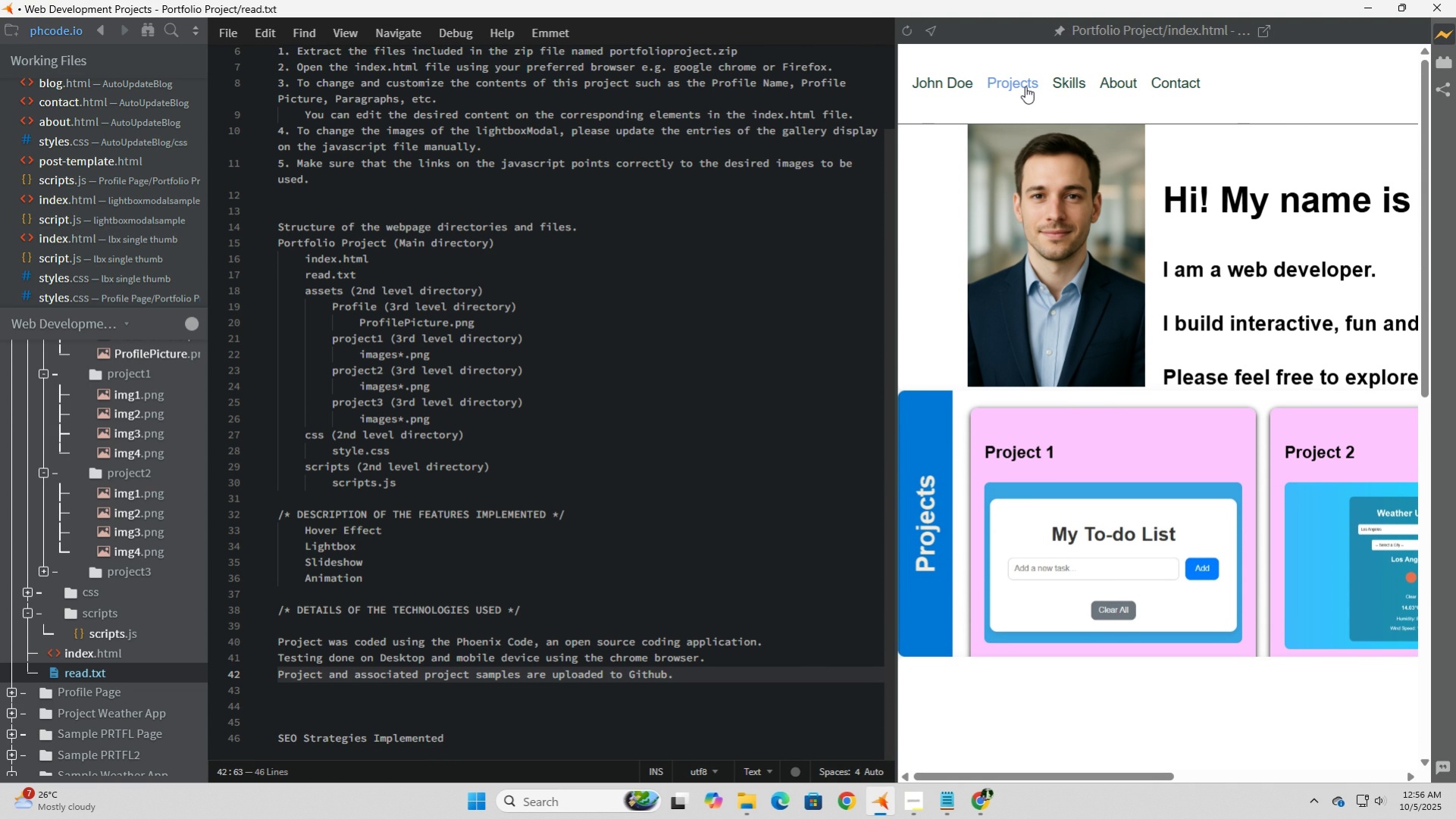 
left_click([1025, 86])
 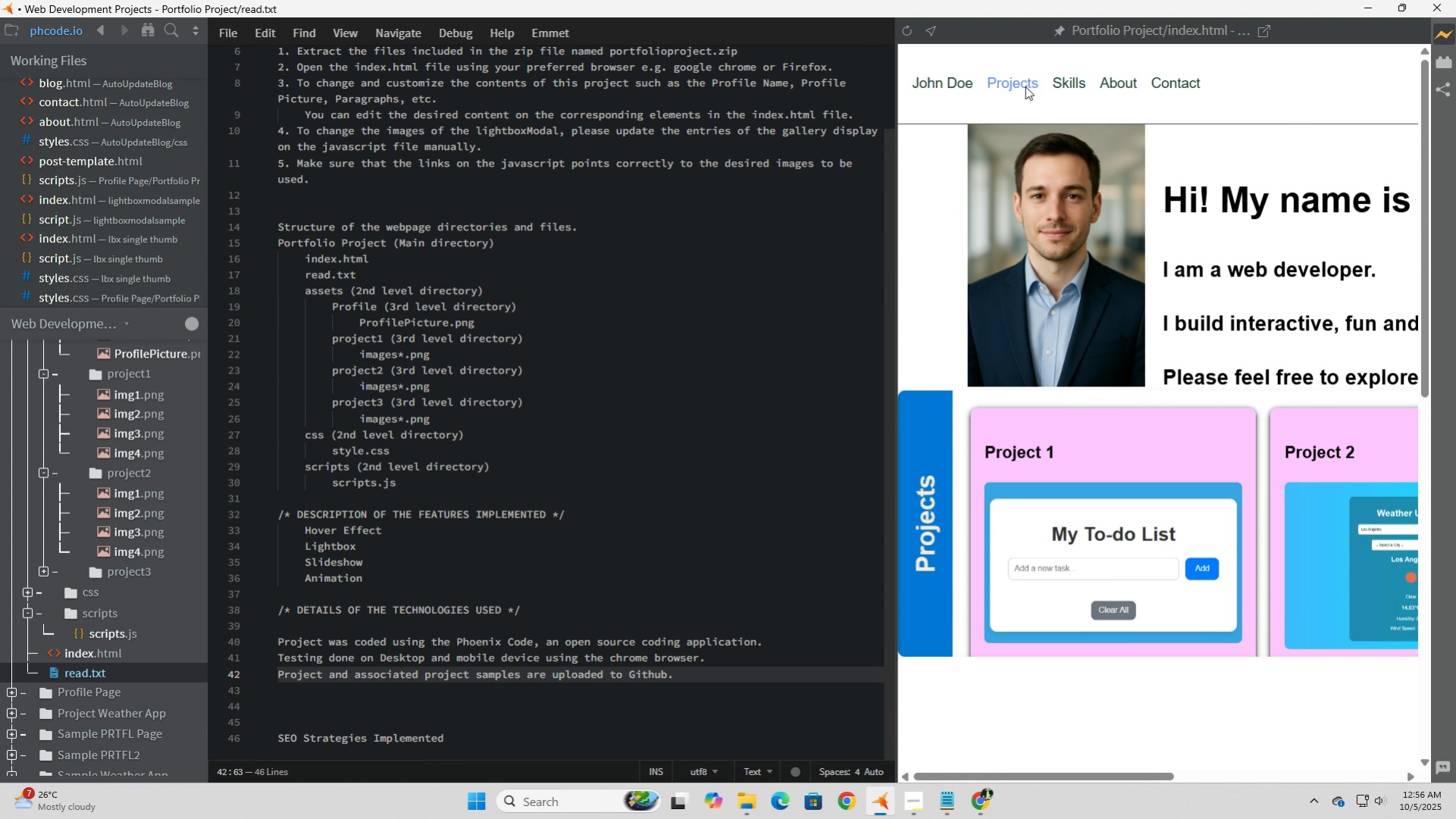 
left_click([1025, 86])
 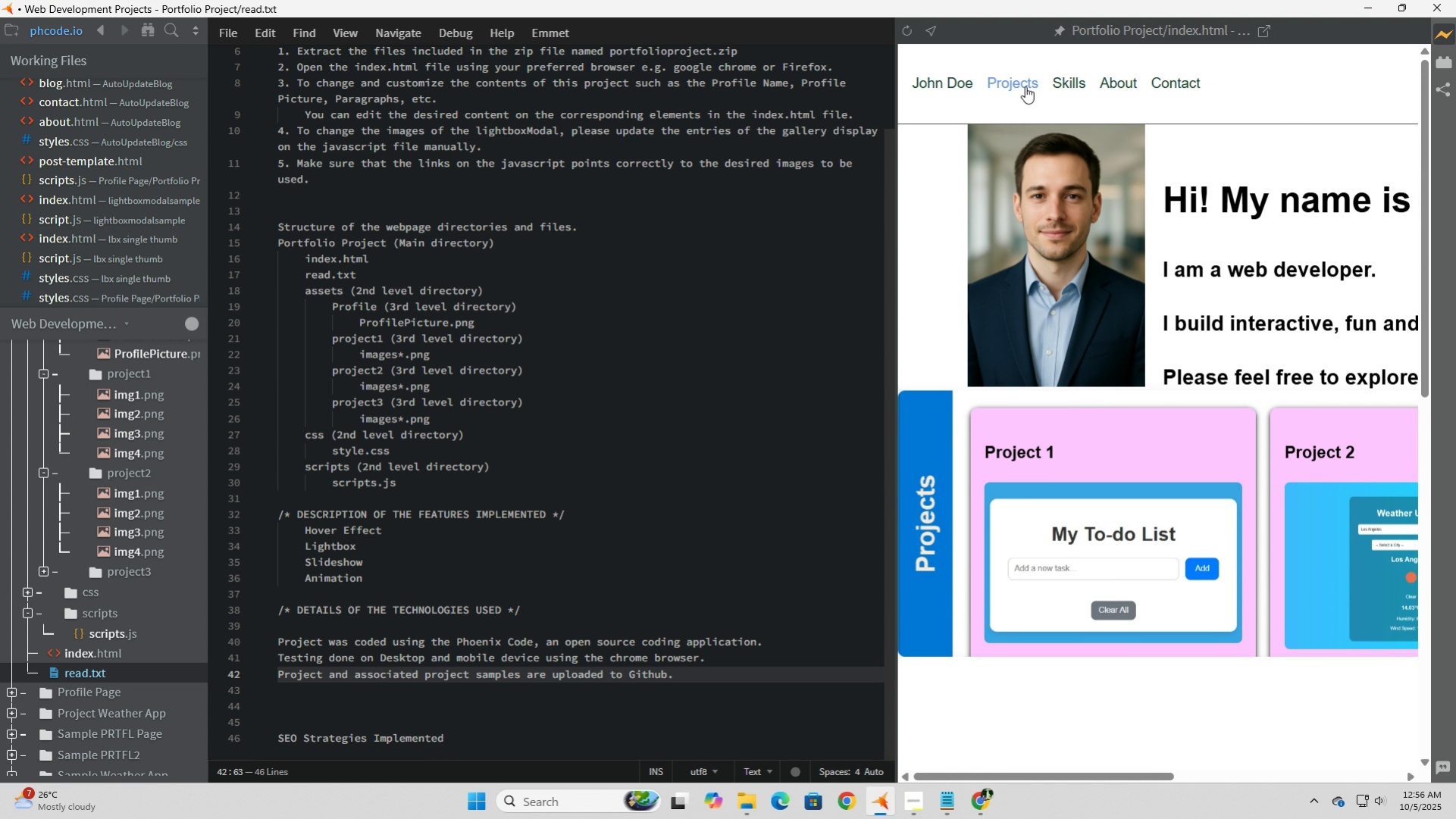 
left_click([1025, 86])
 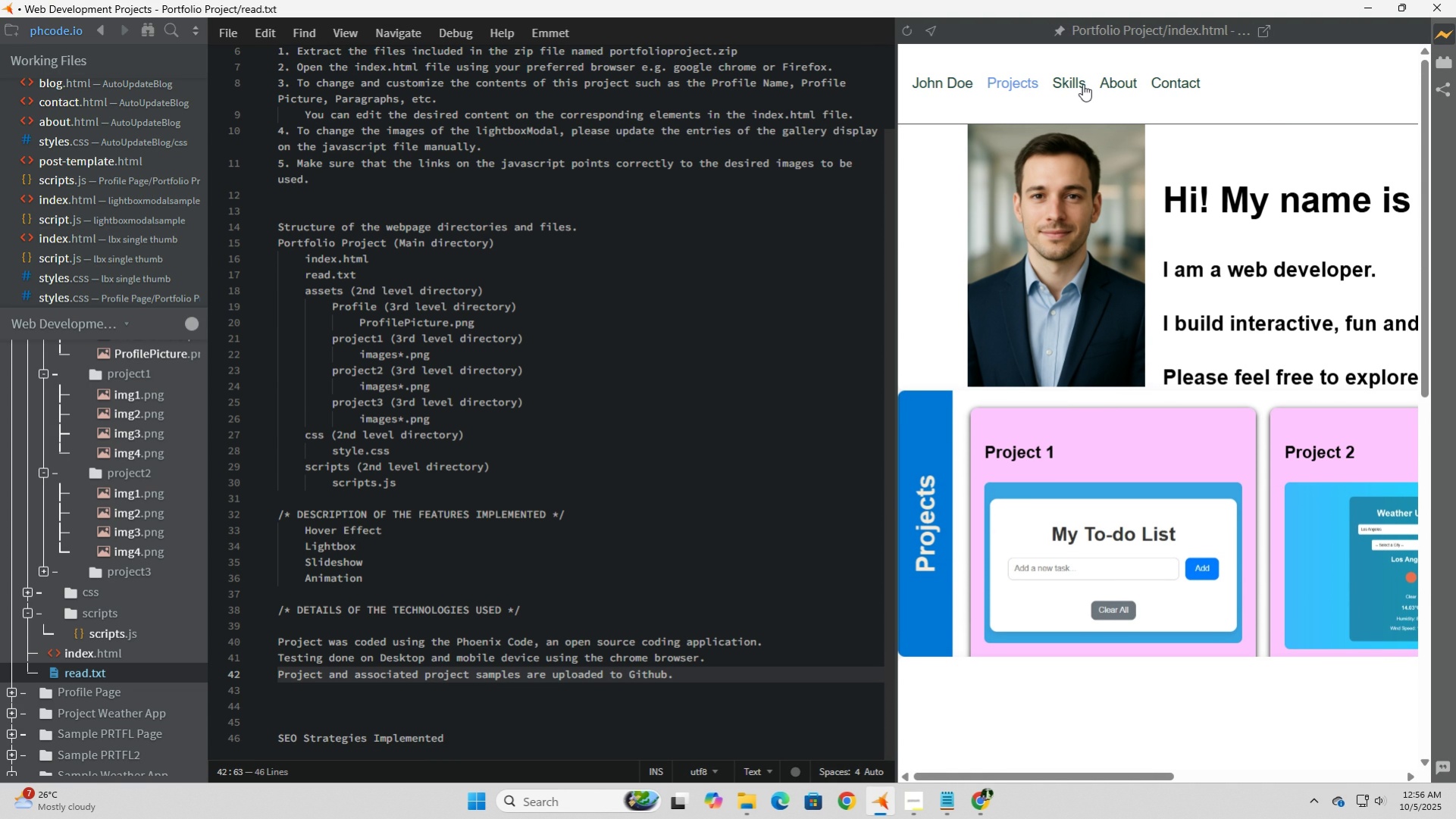 
left_click([1065, 95])
 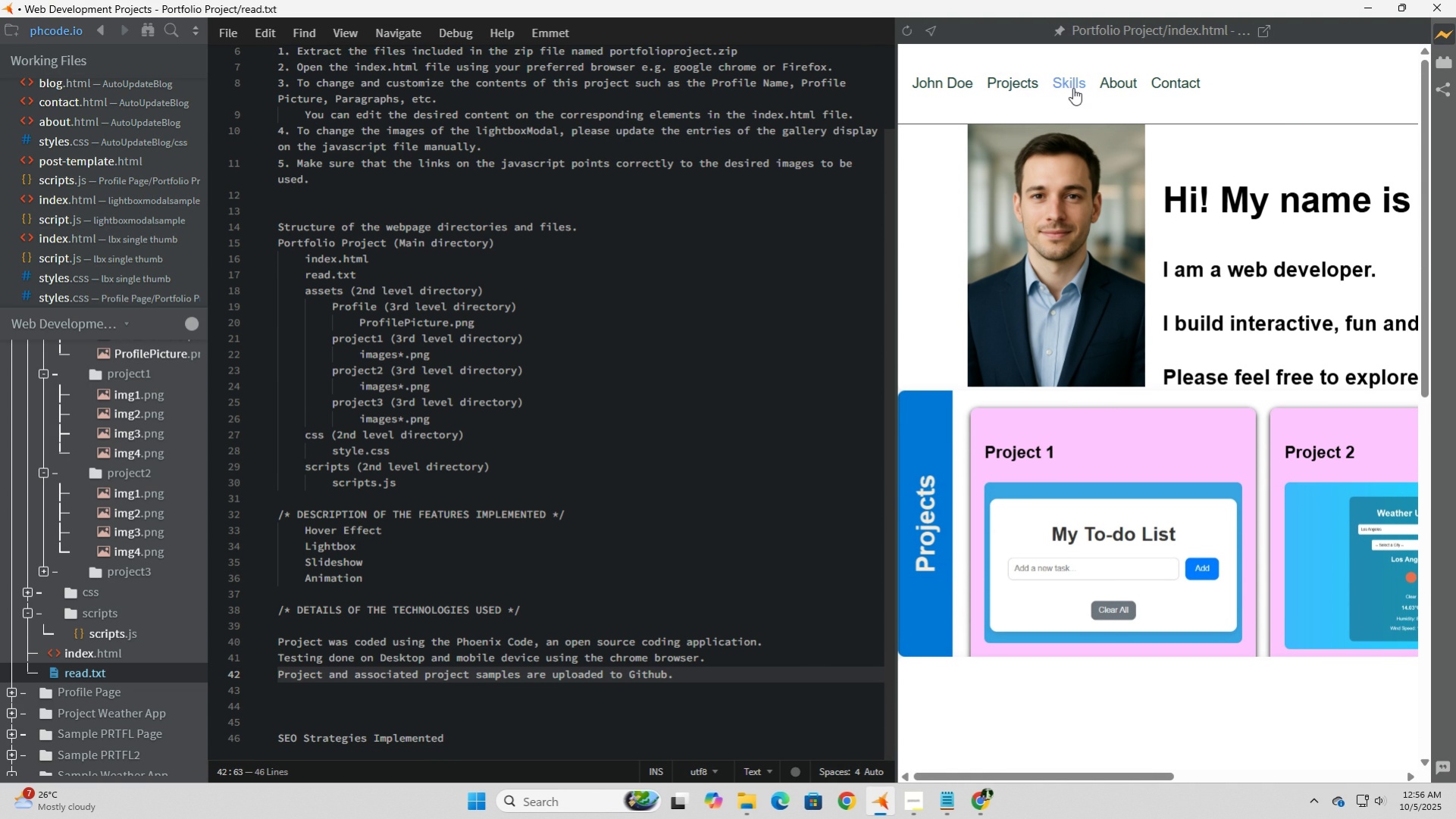 
left_click([1072, 88])
 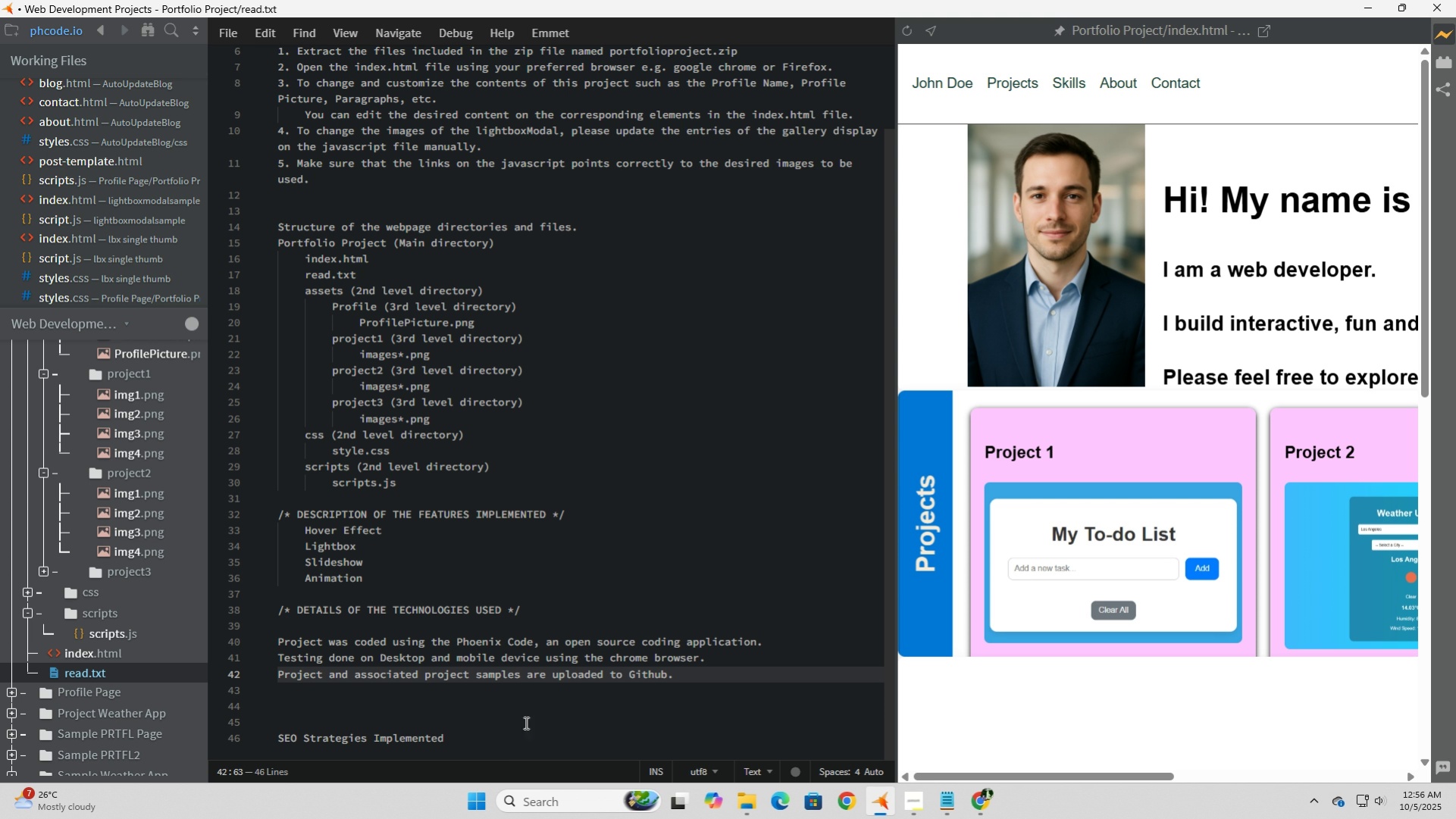 
wait(7.78)
 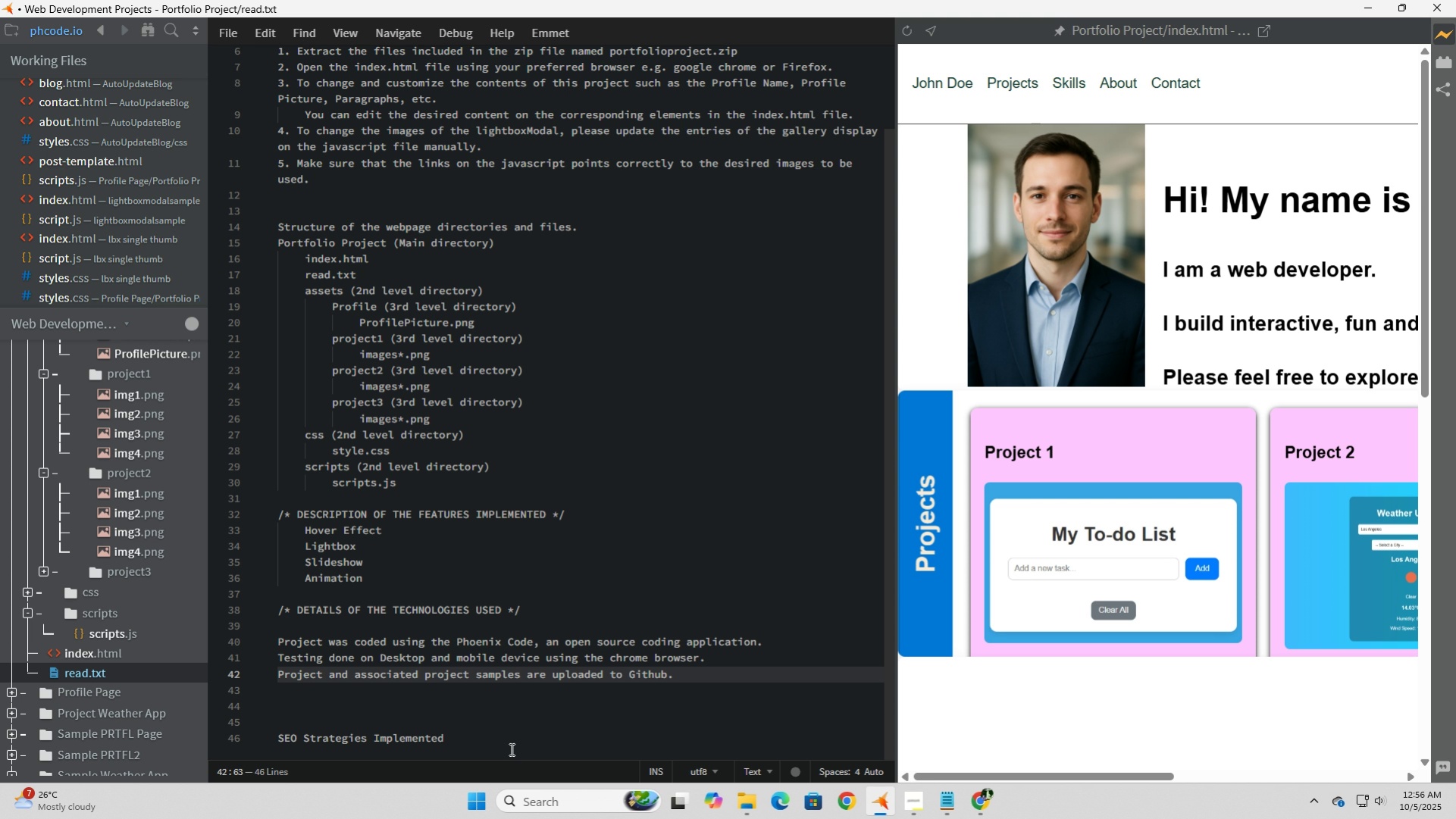 
left_click([669, 673])
 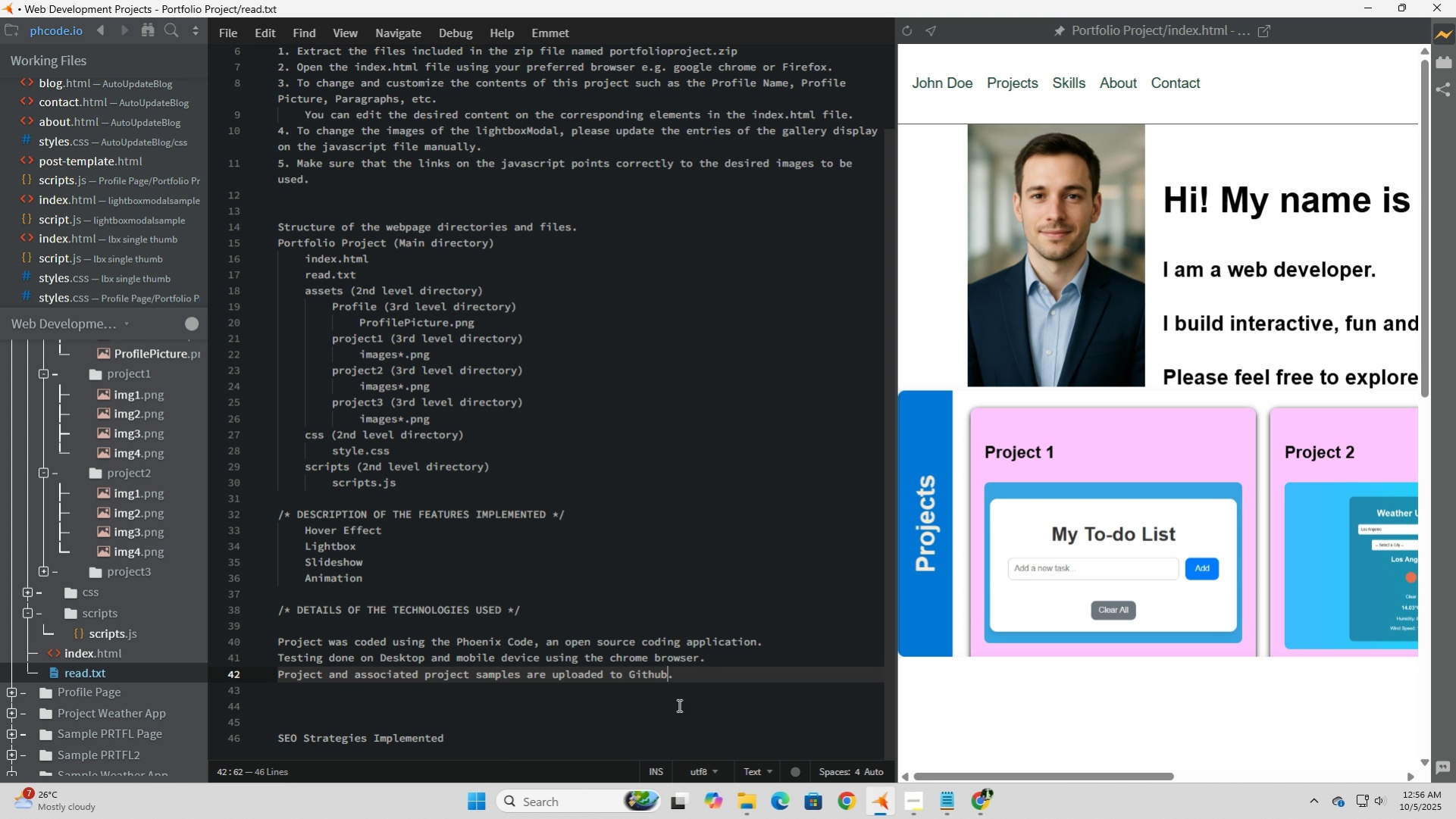 
type( public re[pos)
key(Backspace)
key(Backspace)
key(Backspace)
key(Backspace)
type(positories)
 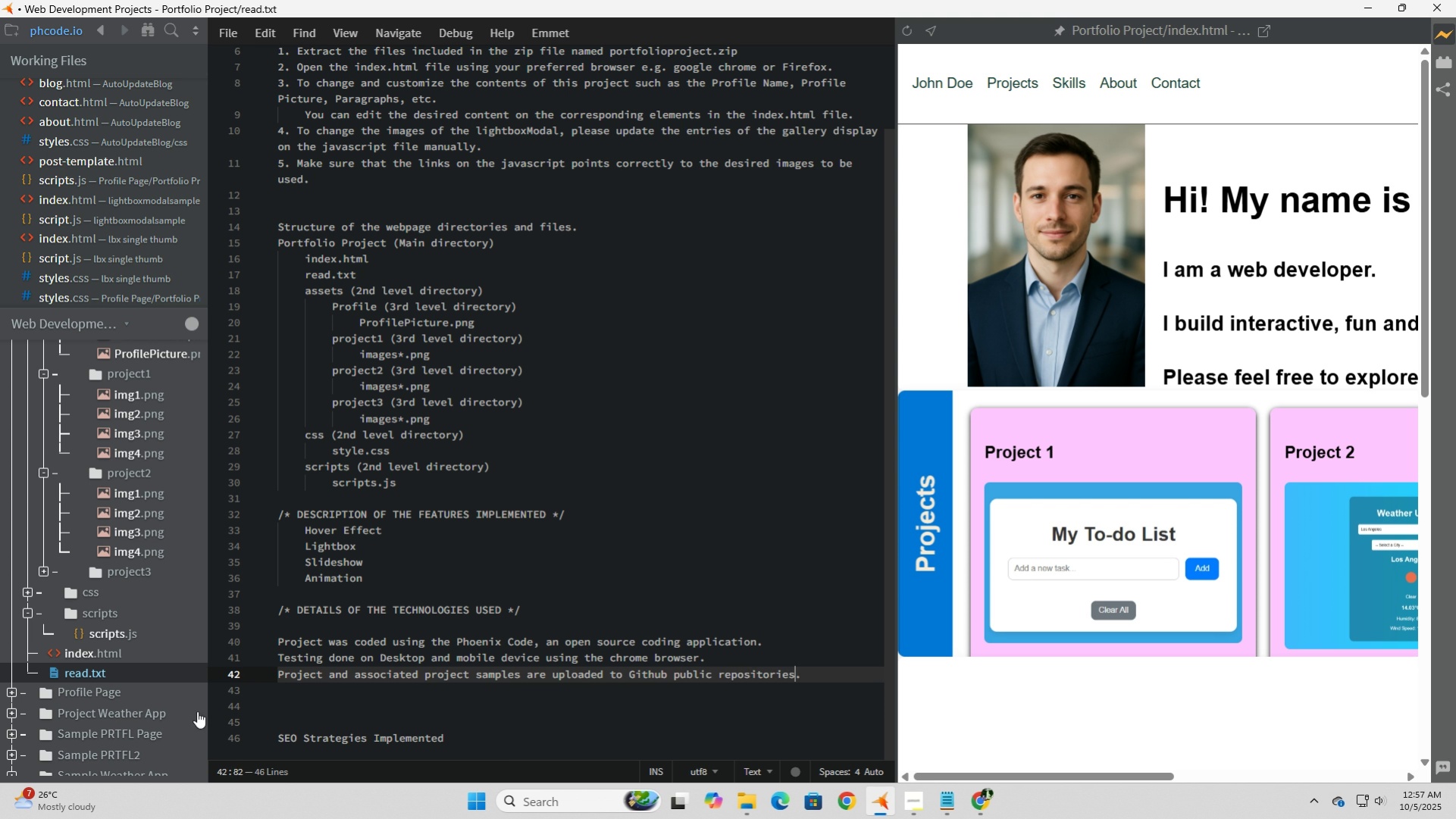 
scroll: coordinate [252, 678], scroll_direction: down, amount: 2.0
 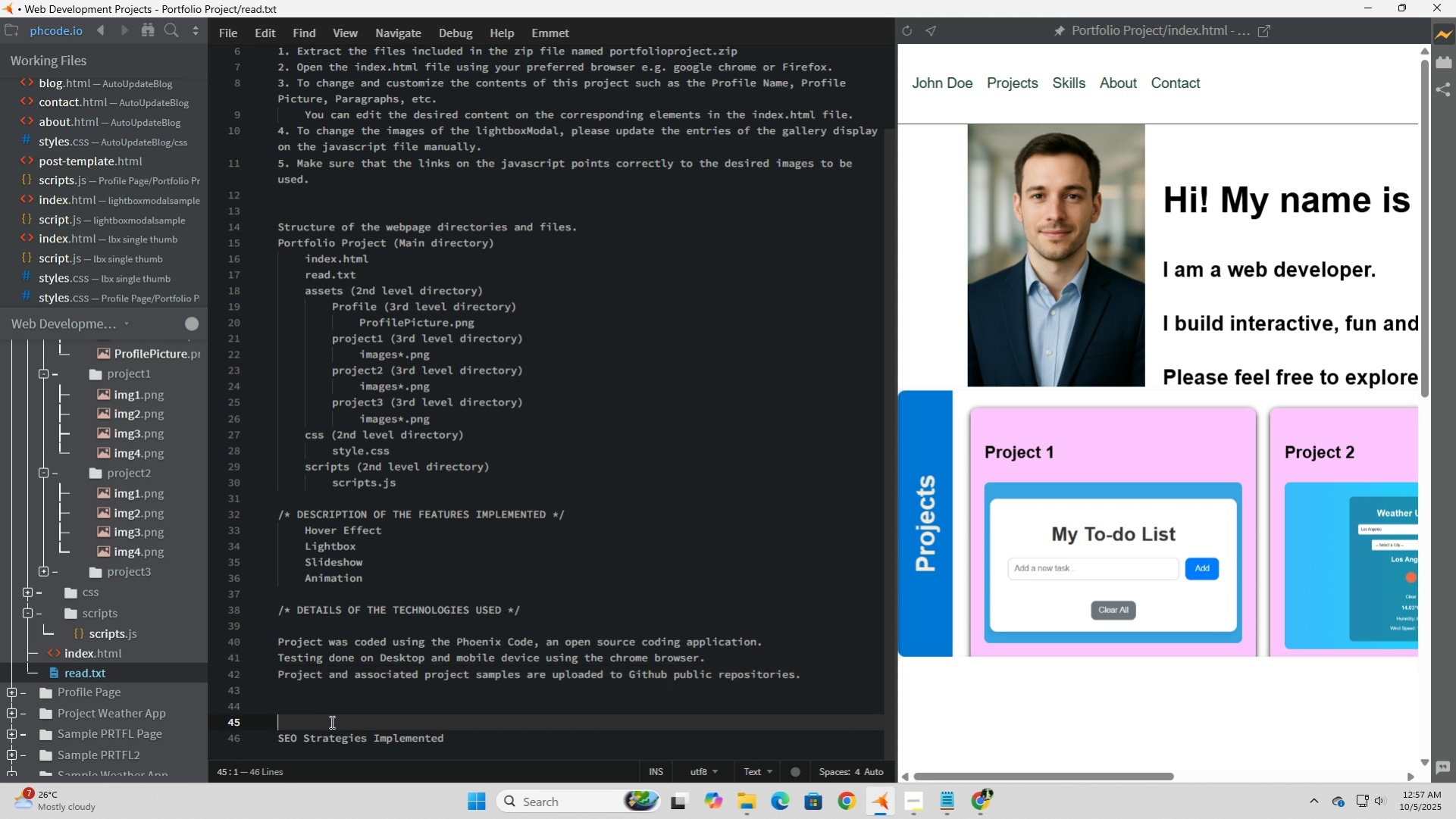 
left_click([330, 721])
 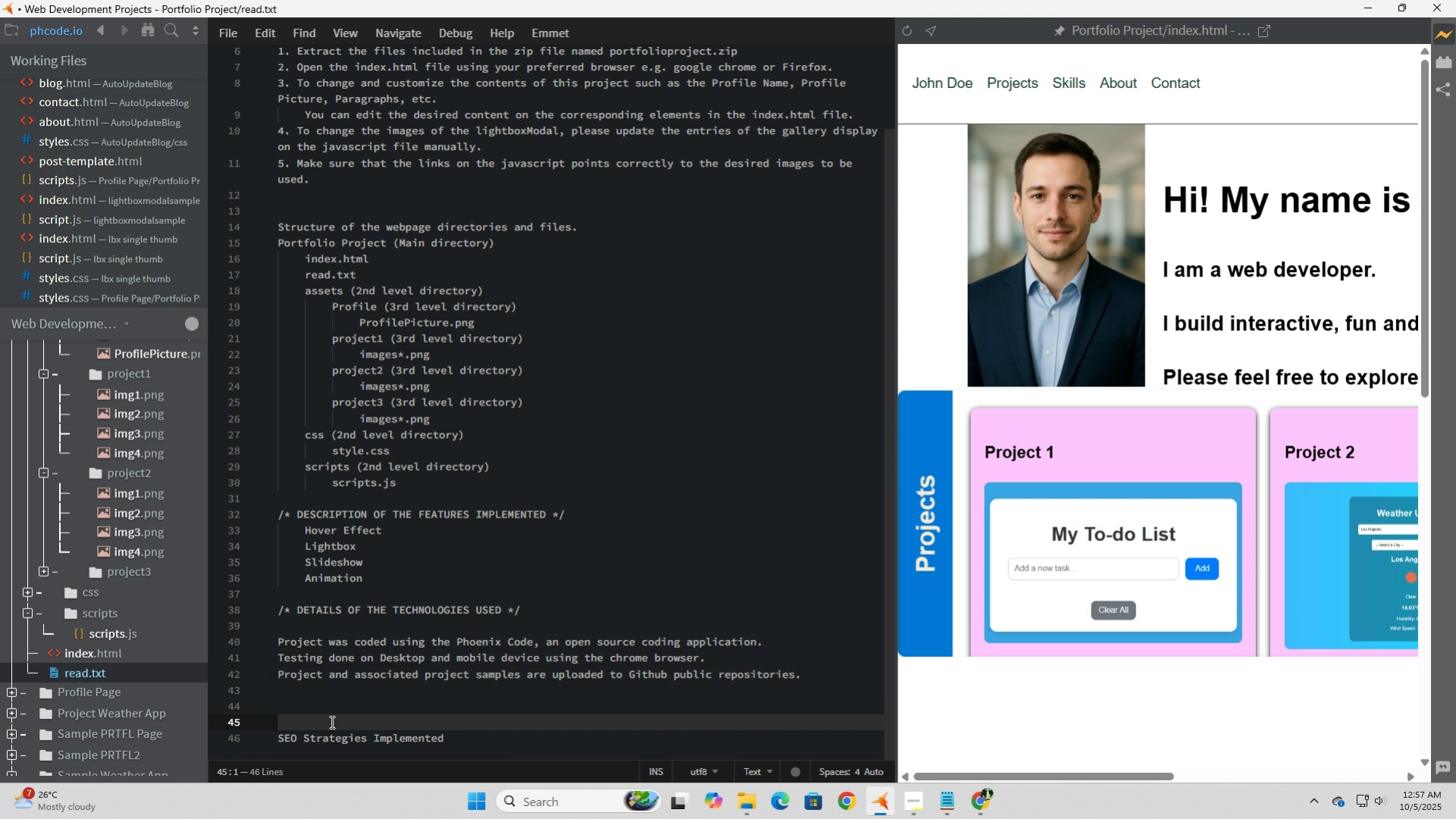 
key(Backspace)
 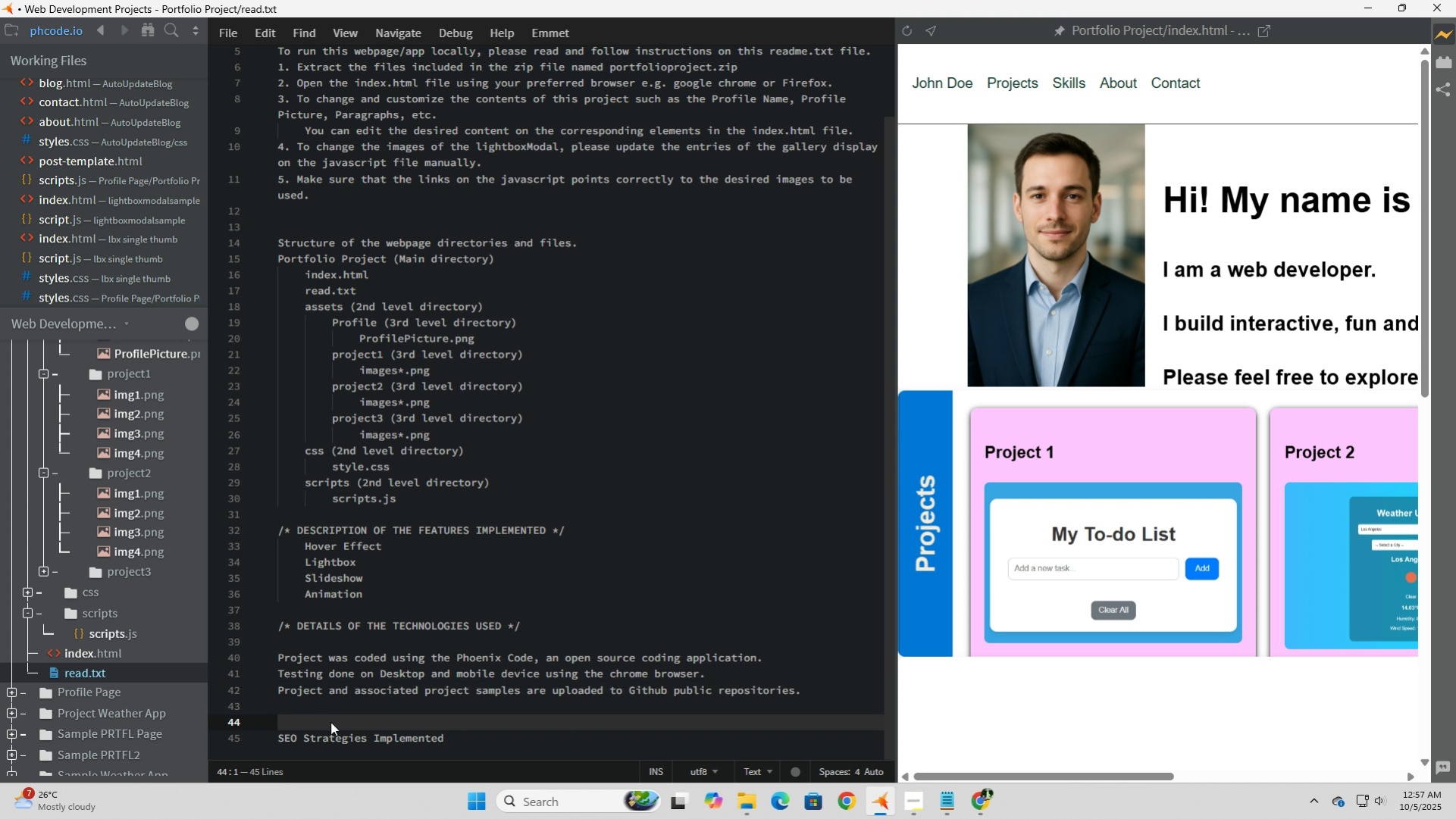 
key(Backspace)
 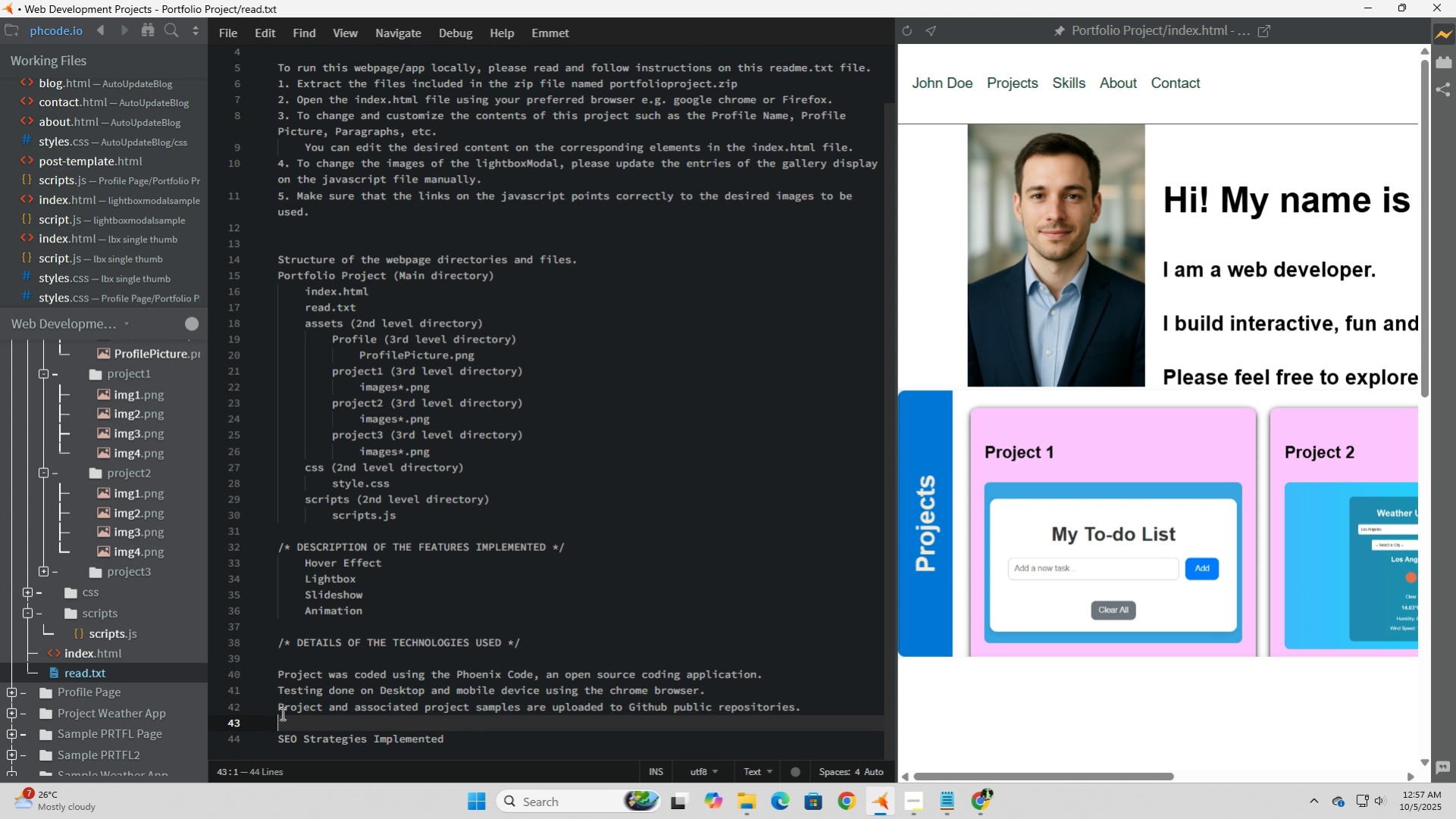 
scroll: coordinate [281, 713], scroll_direction: down, amount: 2.0
 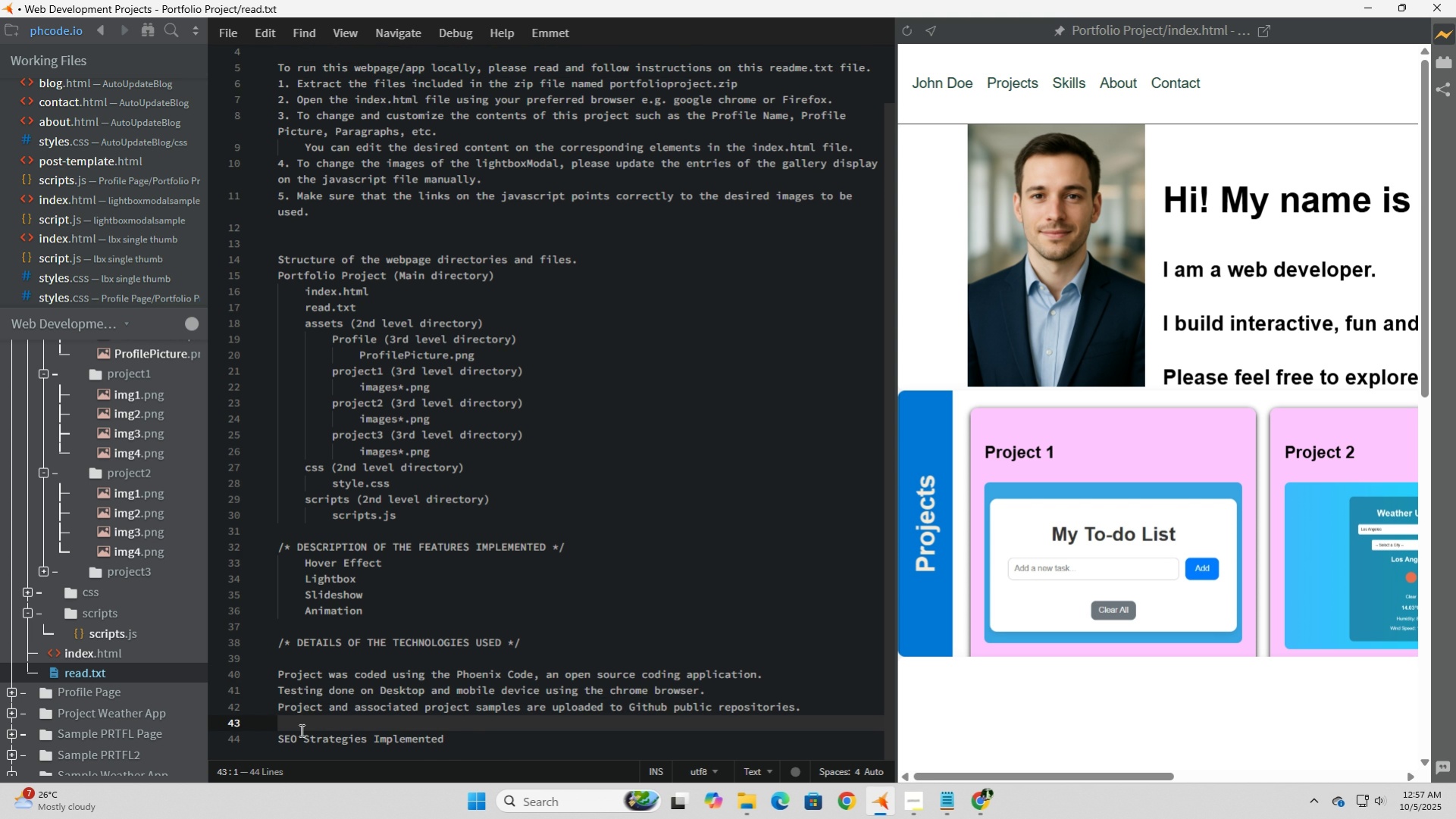 
scroll: coordinate [300, 730], scroll_direction: up, amount: 3.0
 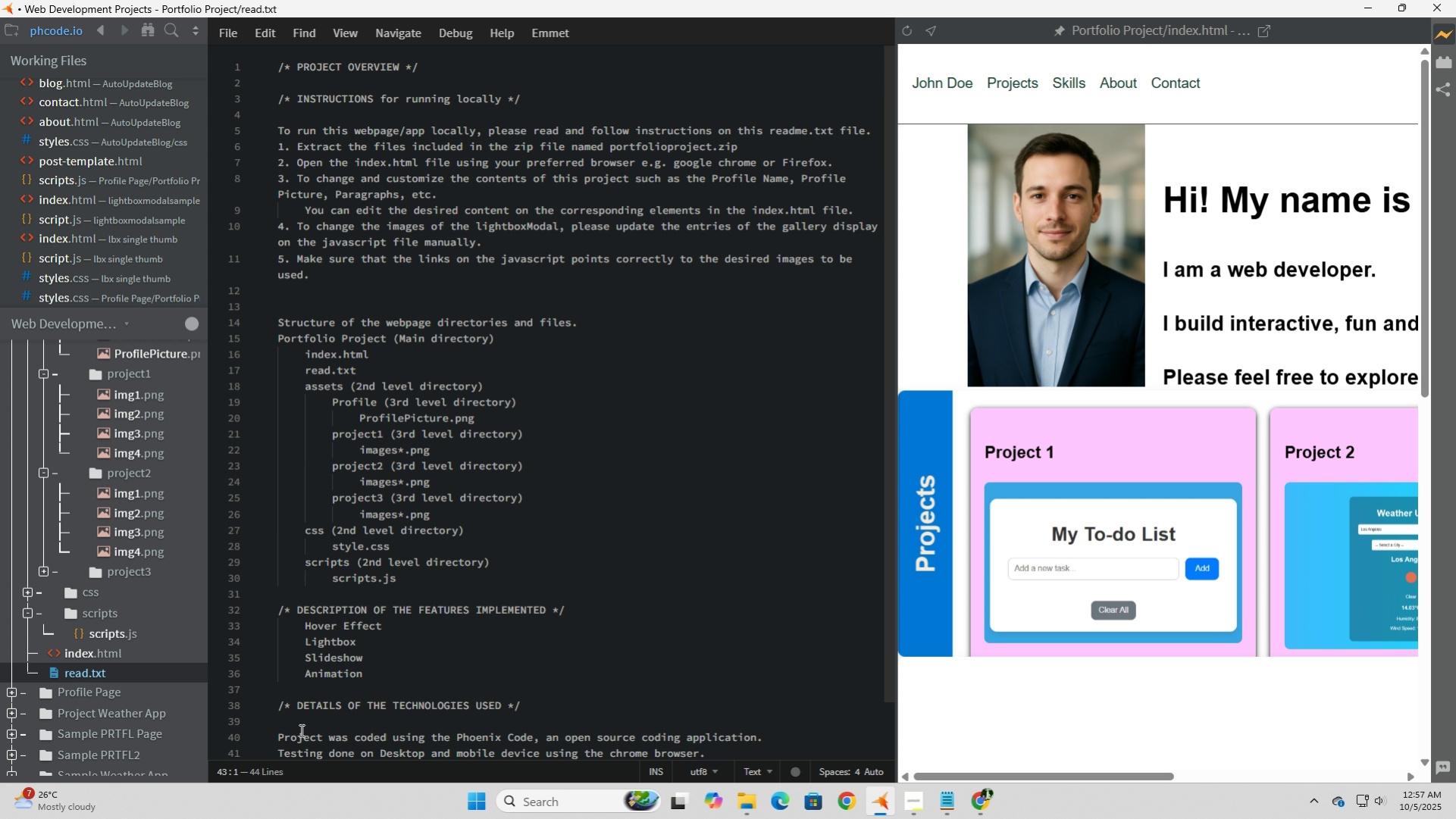 
scroll: coordinate [300, 730], scroll_direction: down, amount: 8.0
 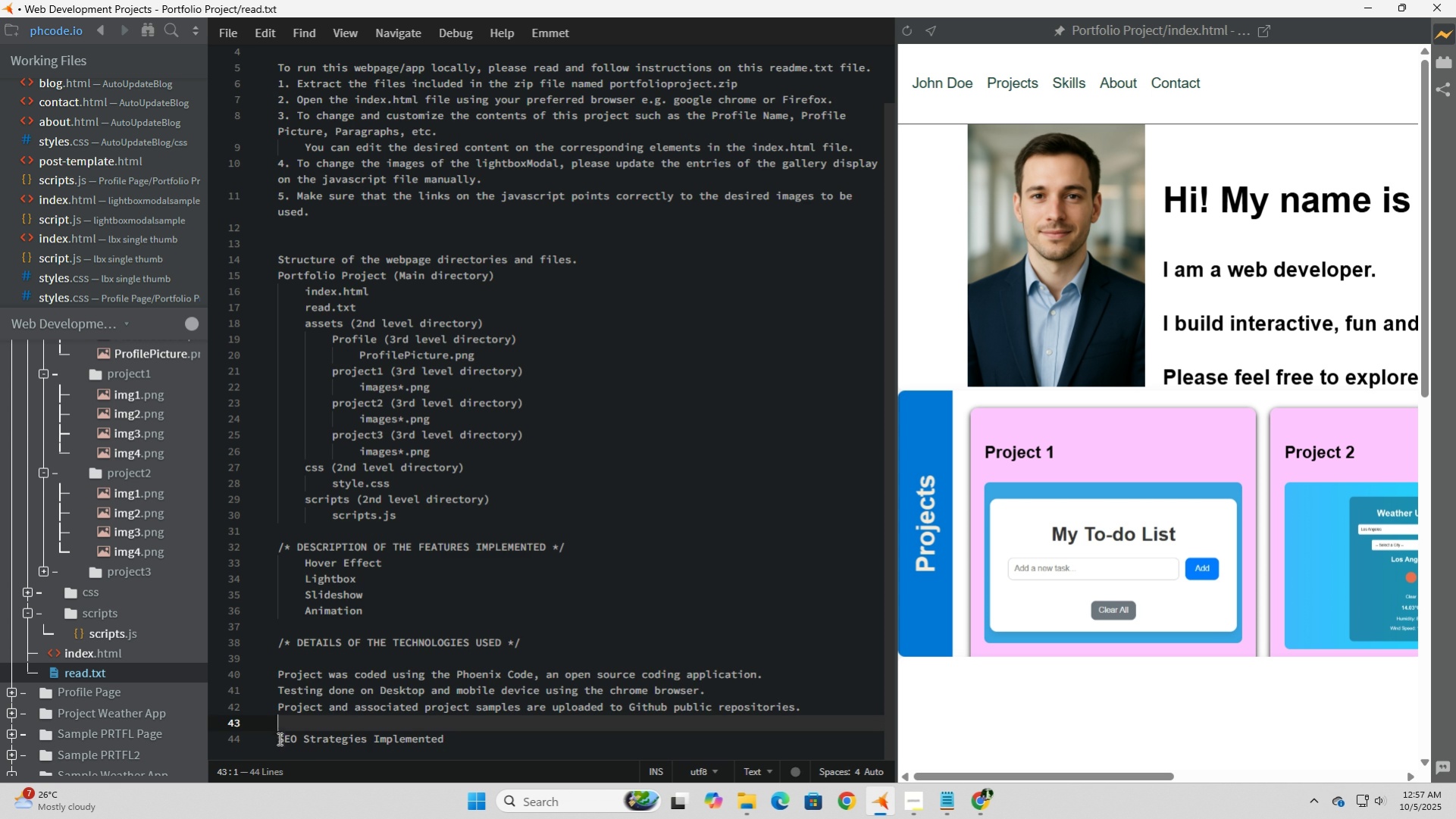 
left_click([278, 738])
 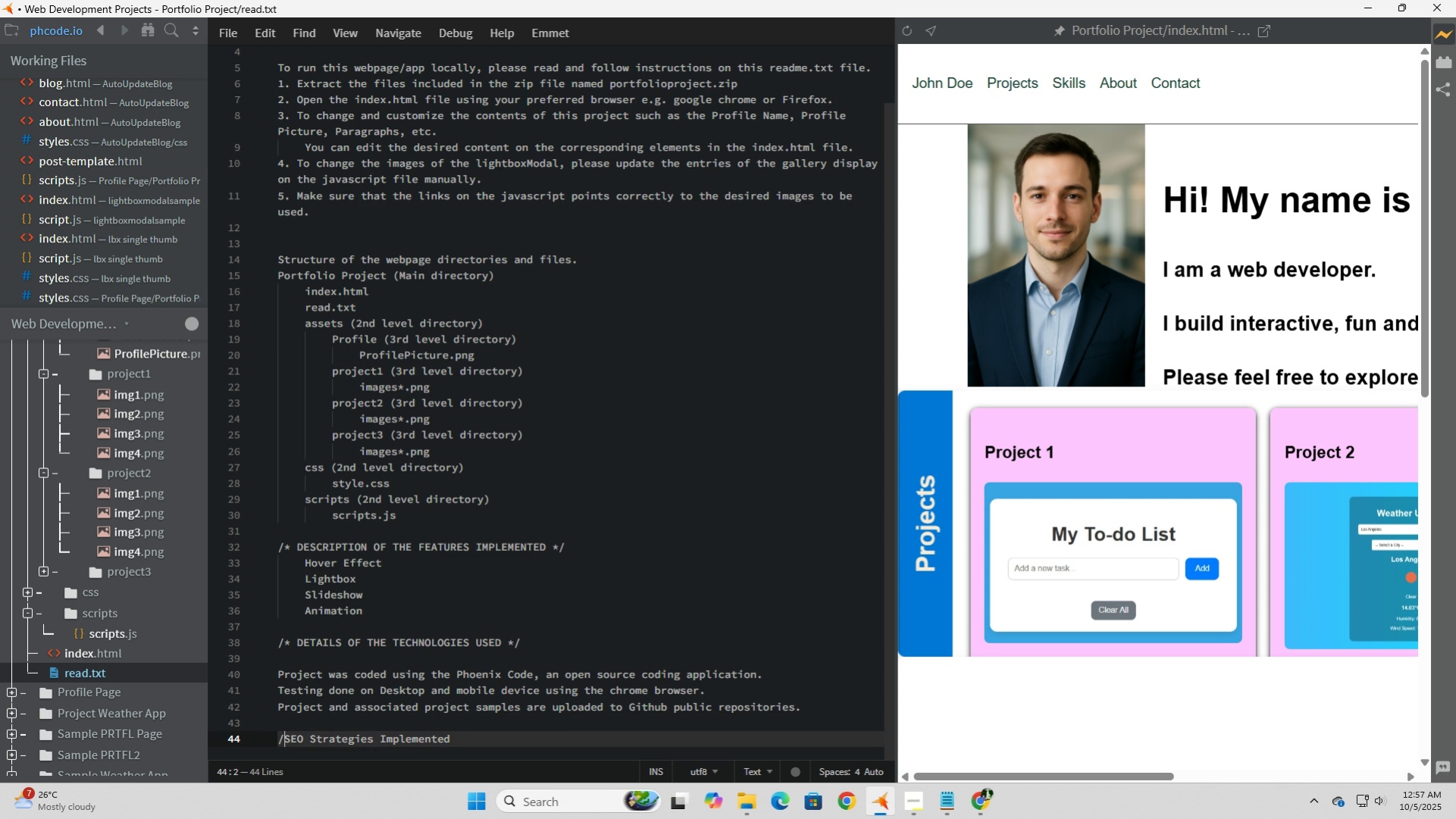 
key(NumpadDivide)
 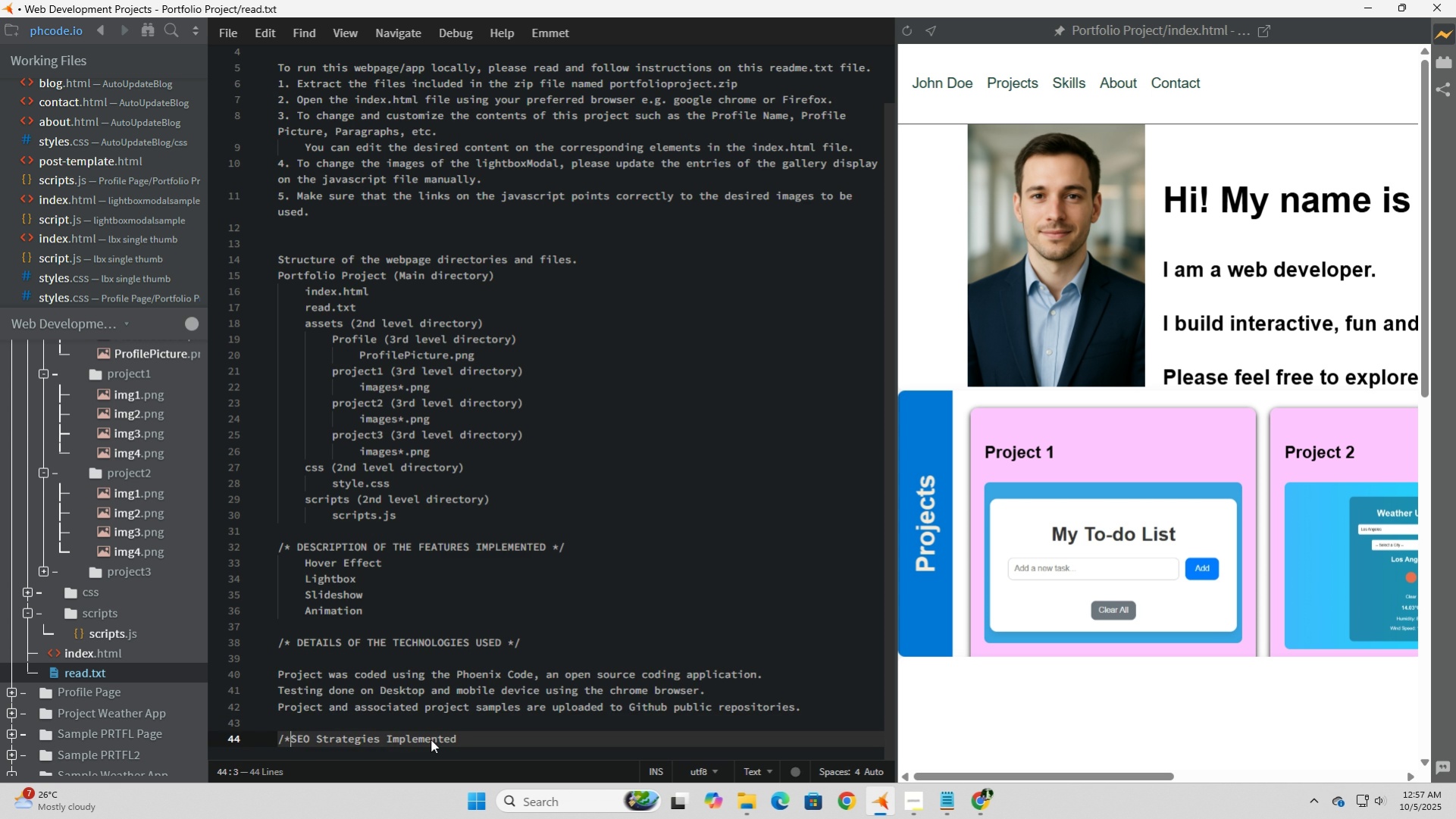 
key(NumpadMultiply)
 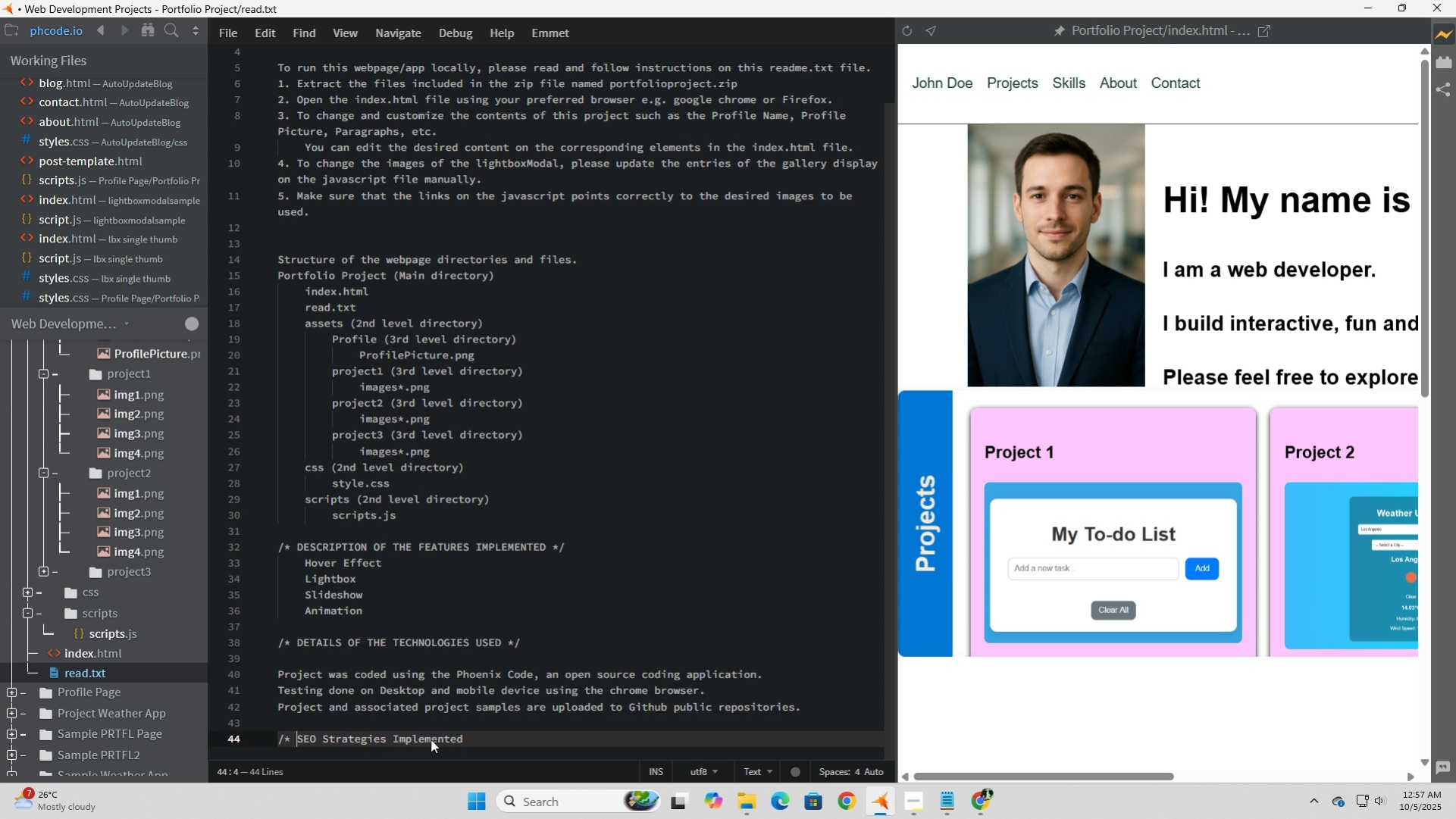 
key(Space)